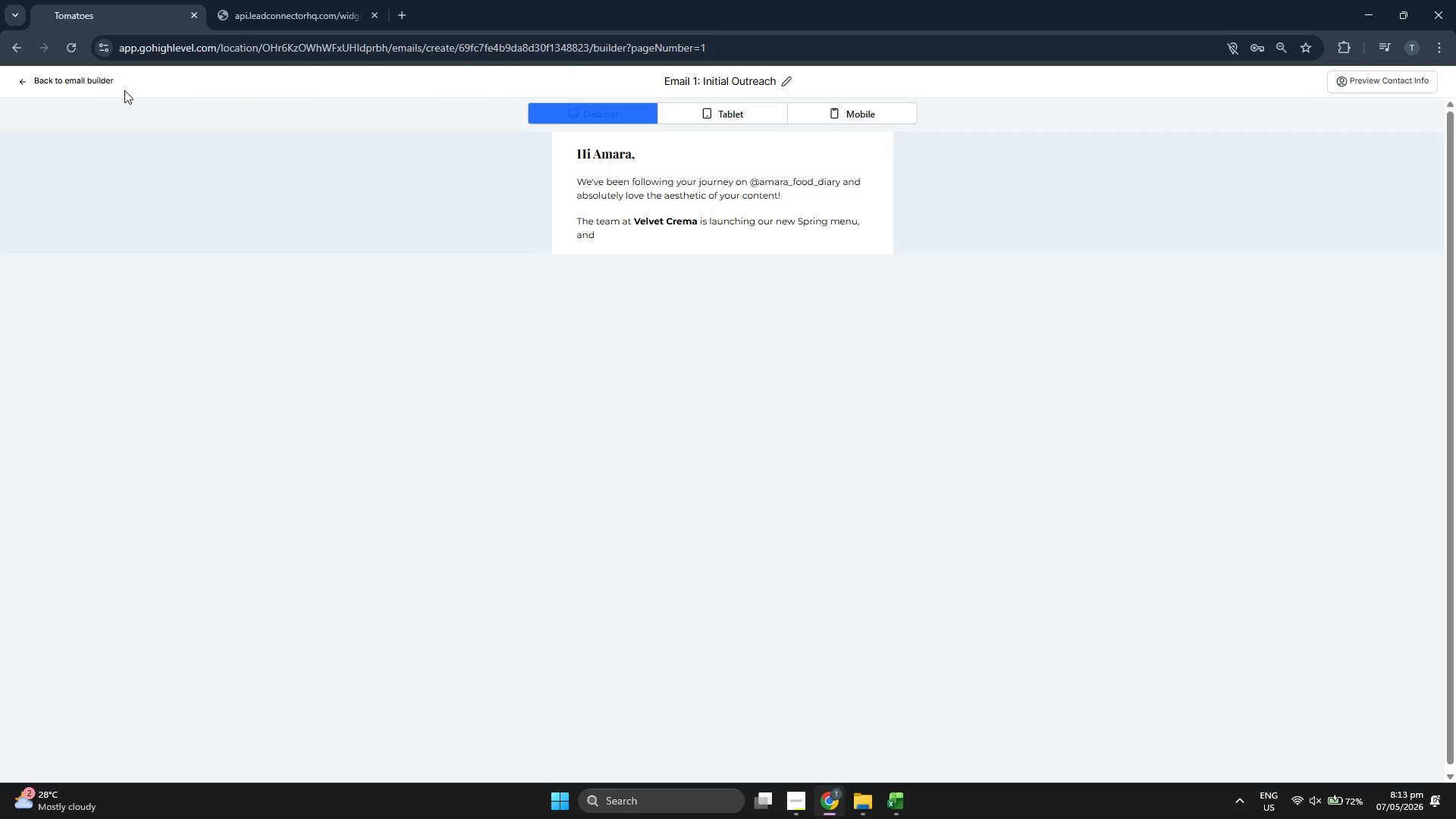 
left_click([99, 86])
 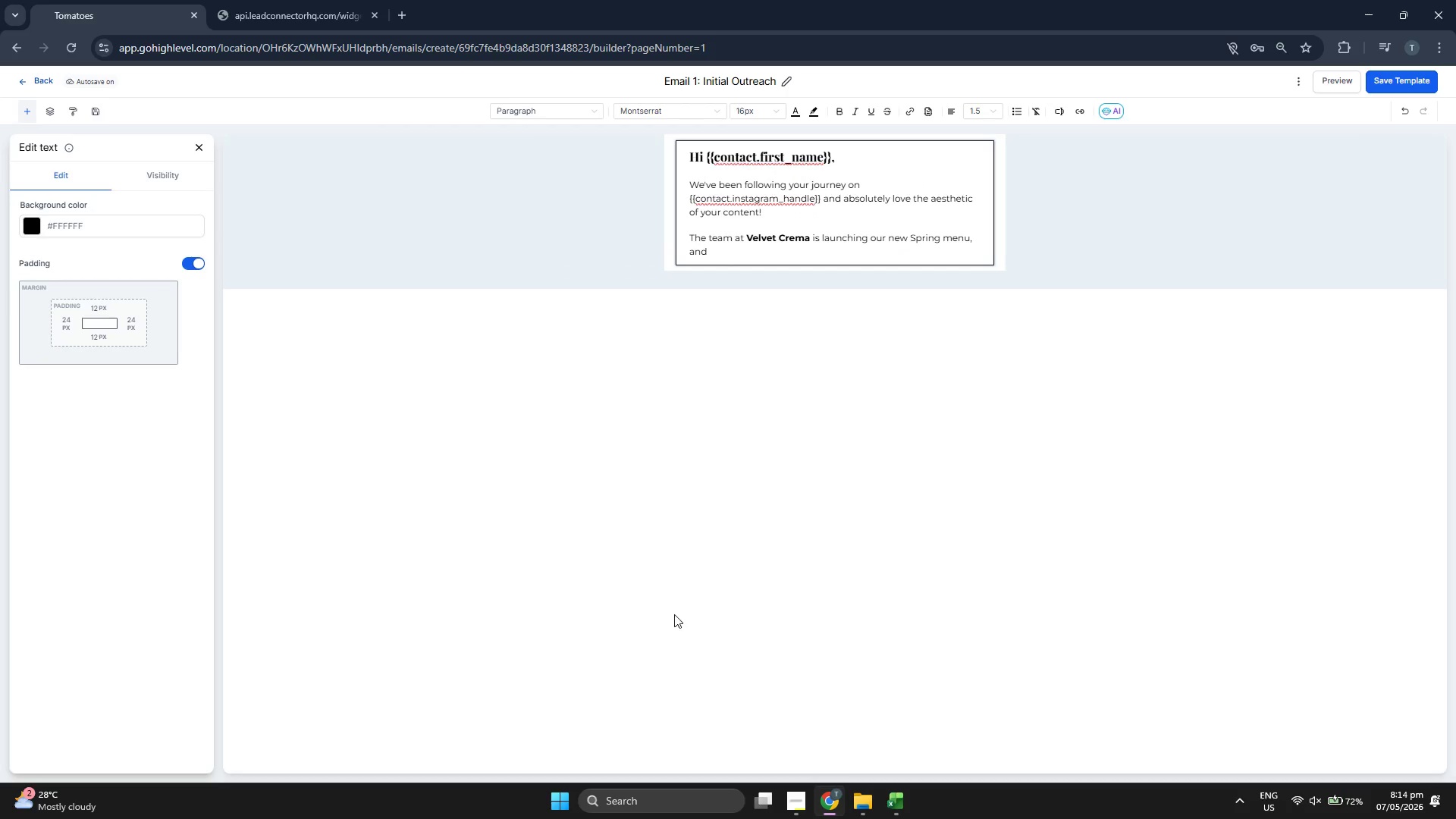 
left_click([788, 793])